 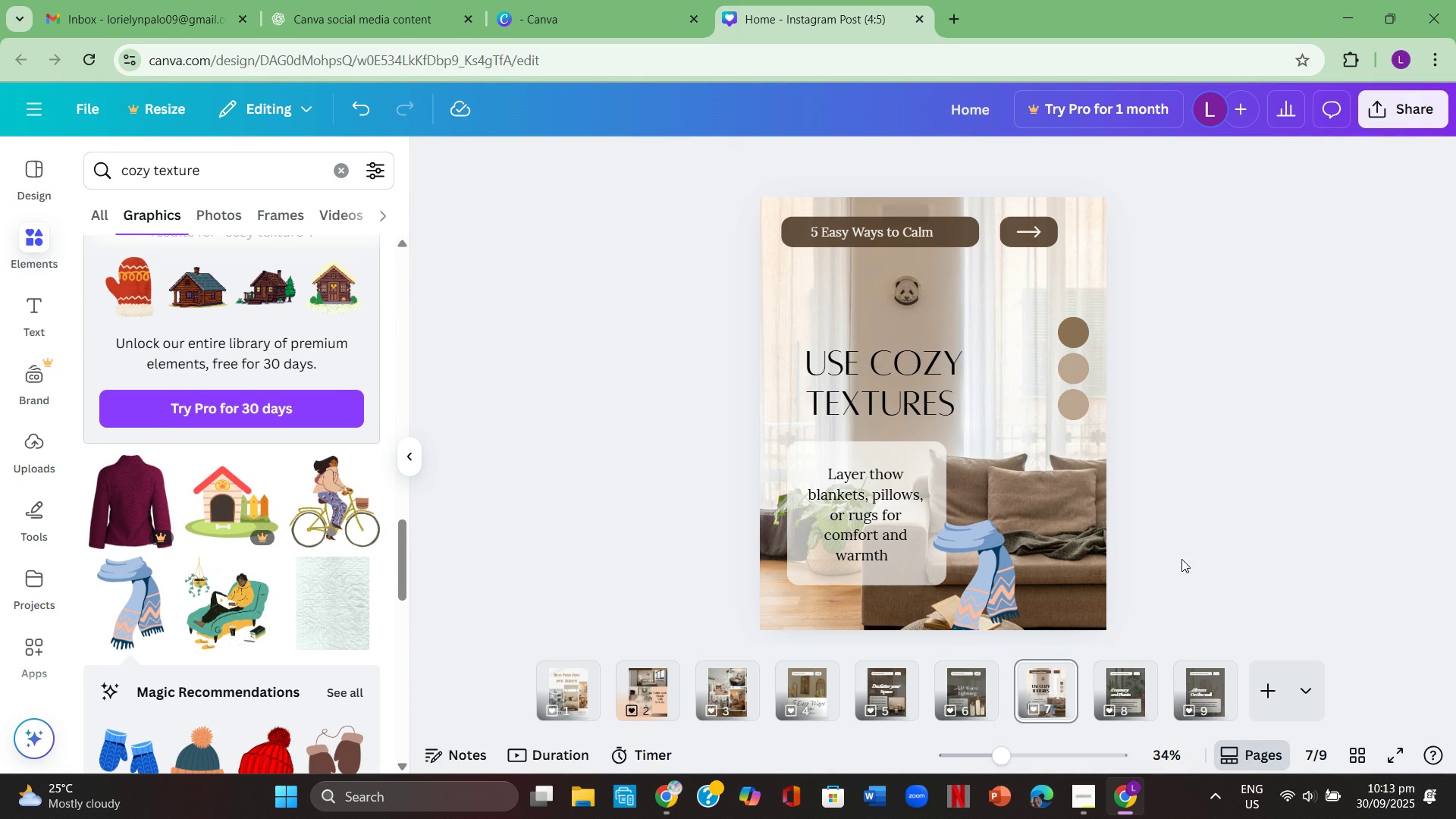 
left_click([938, 582])
 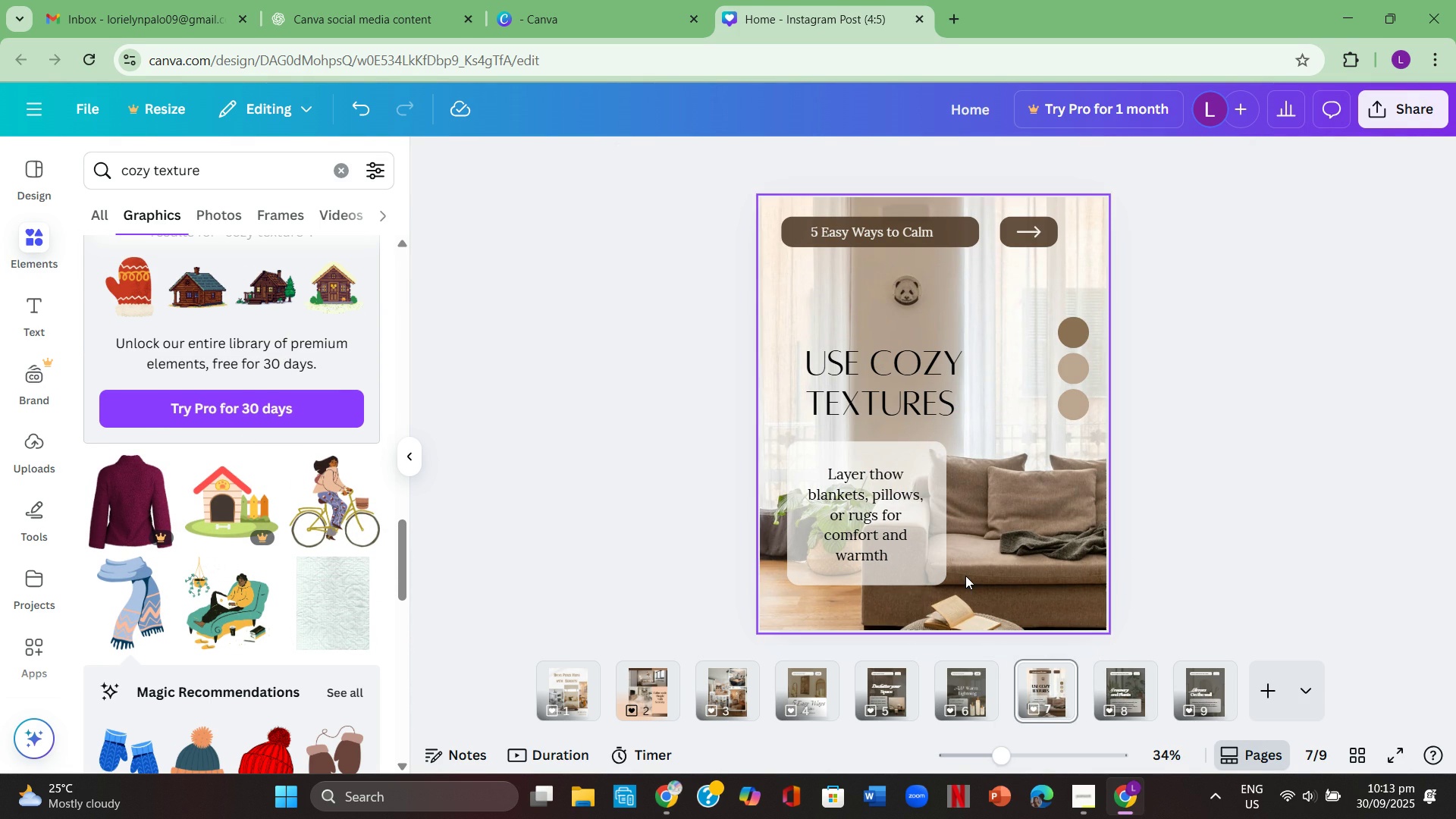 
key(Backspace)
 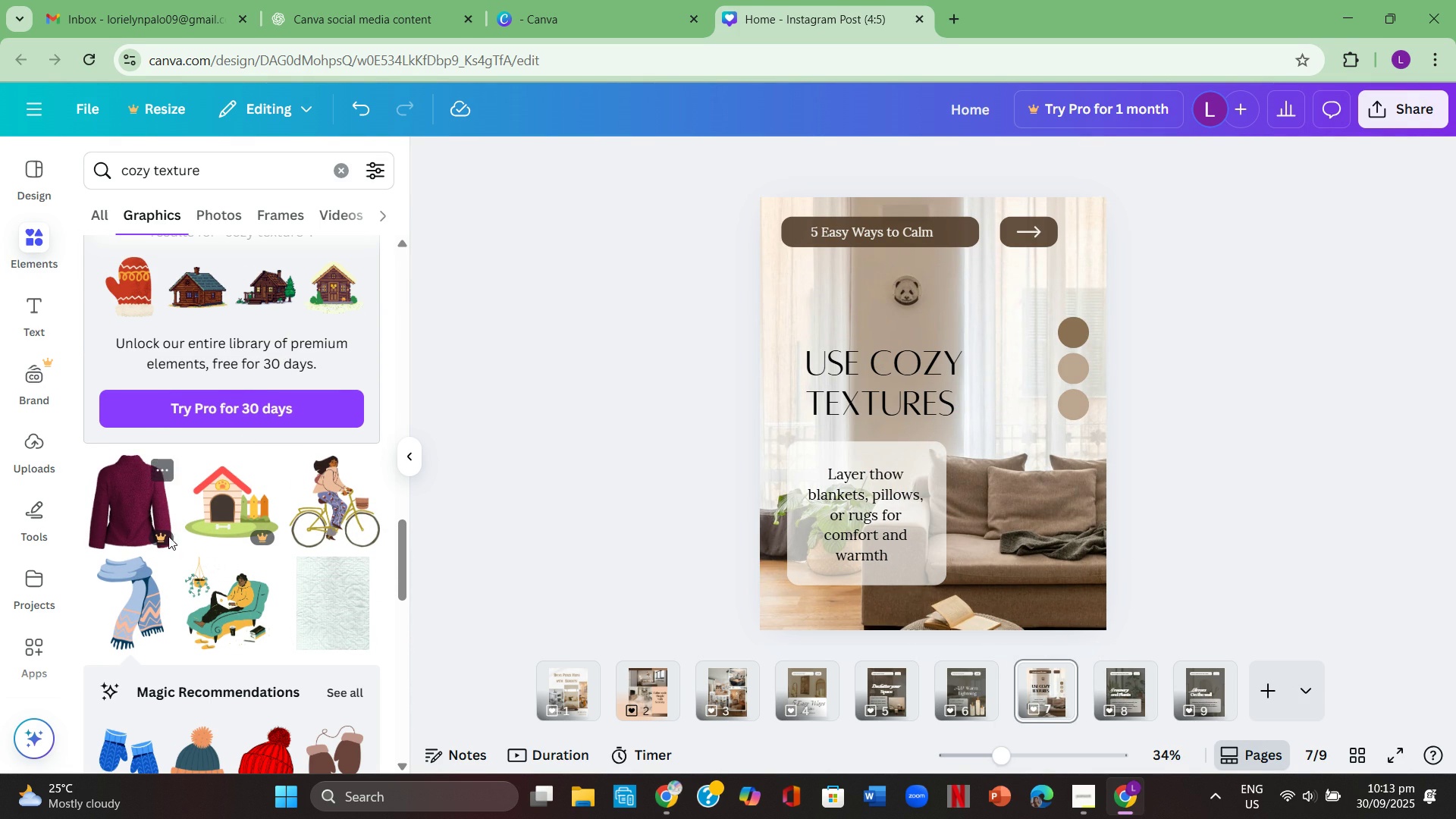 
scroll: coordinate [272, 517], scroll_direction: up, amount: 16.0
 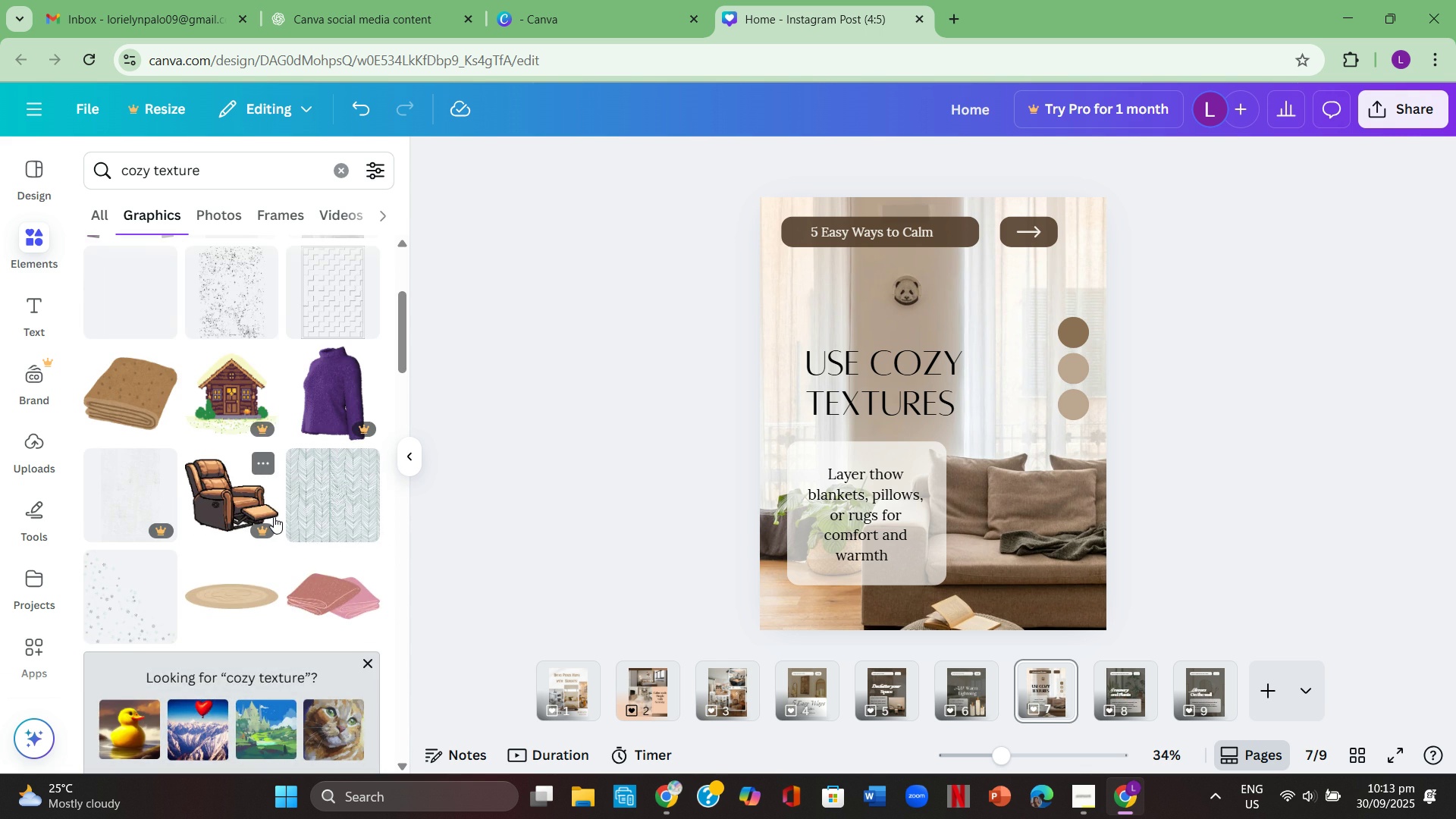 
scroll: coordinate [274, 516], scroll_direction: up, amount: 1.0
 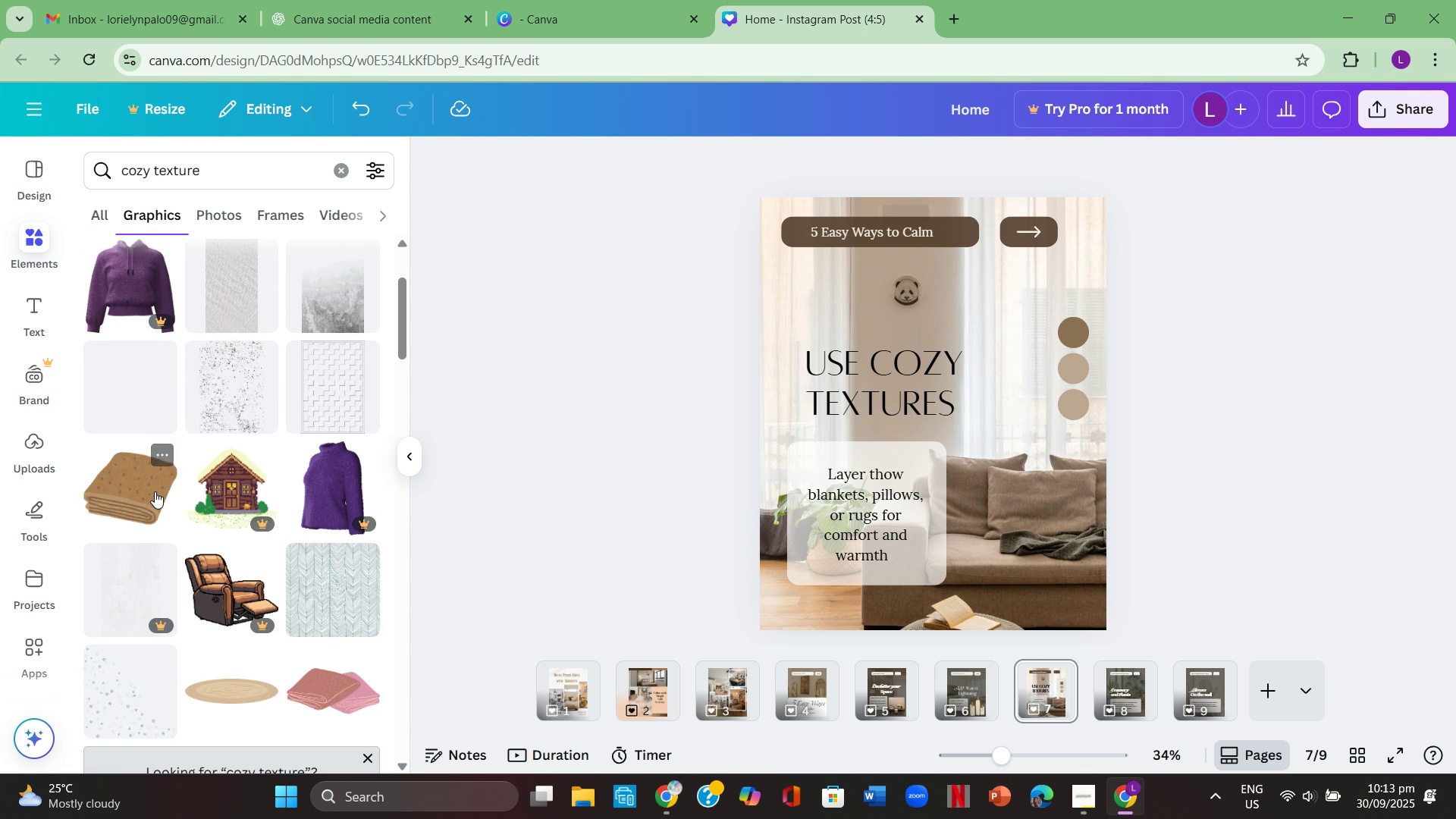 
left_click([154, 491])